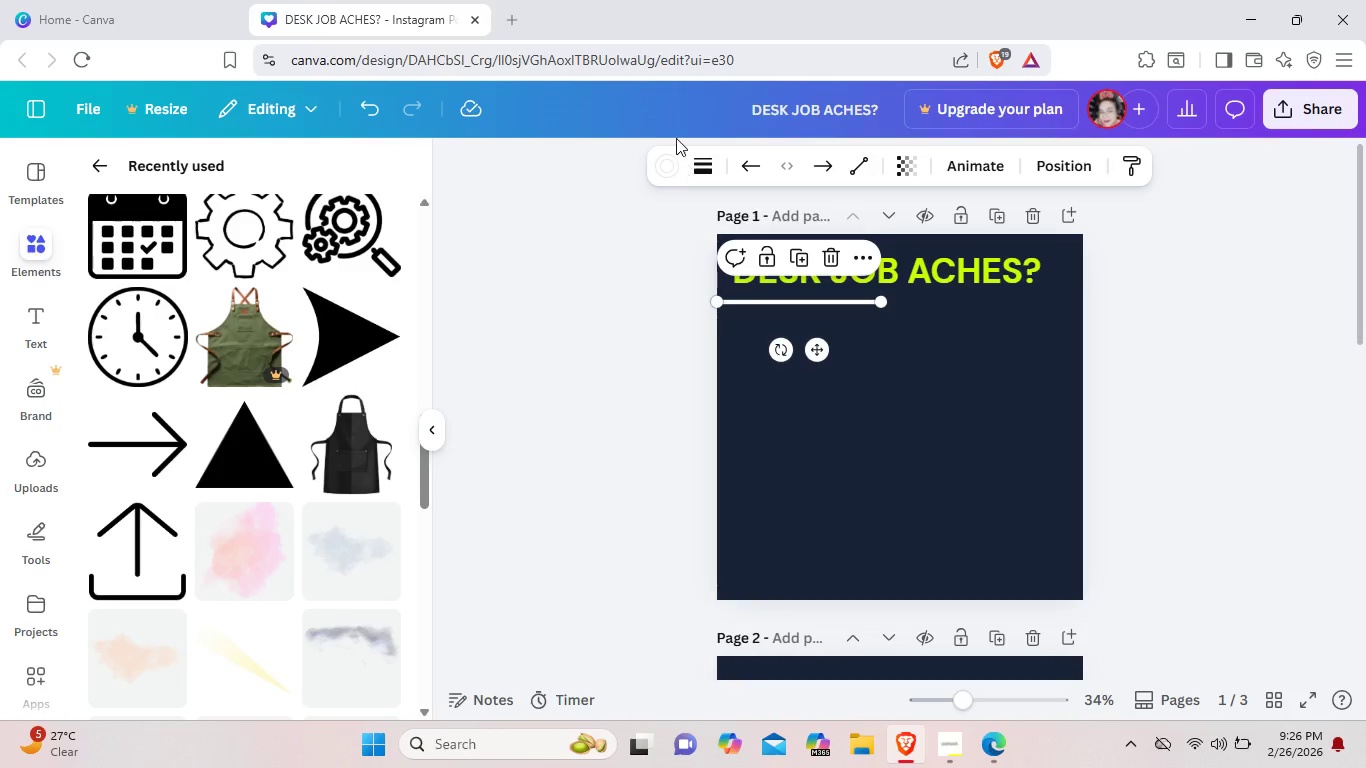 
left_click([664, 163])
 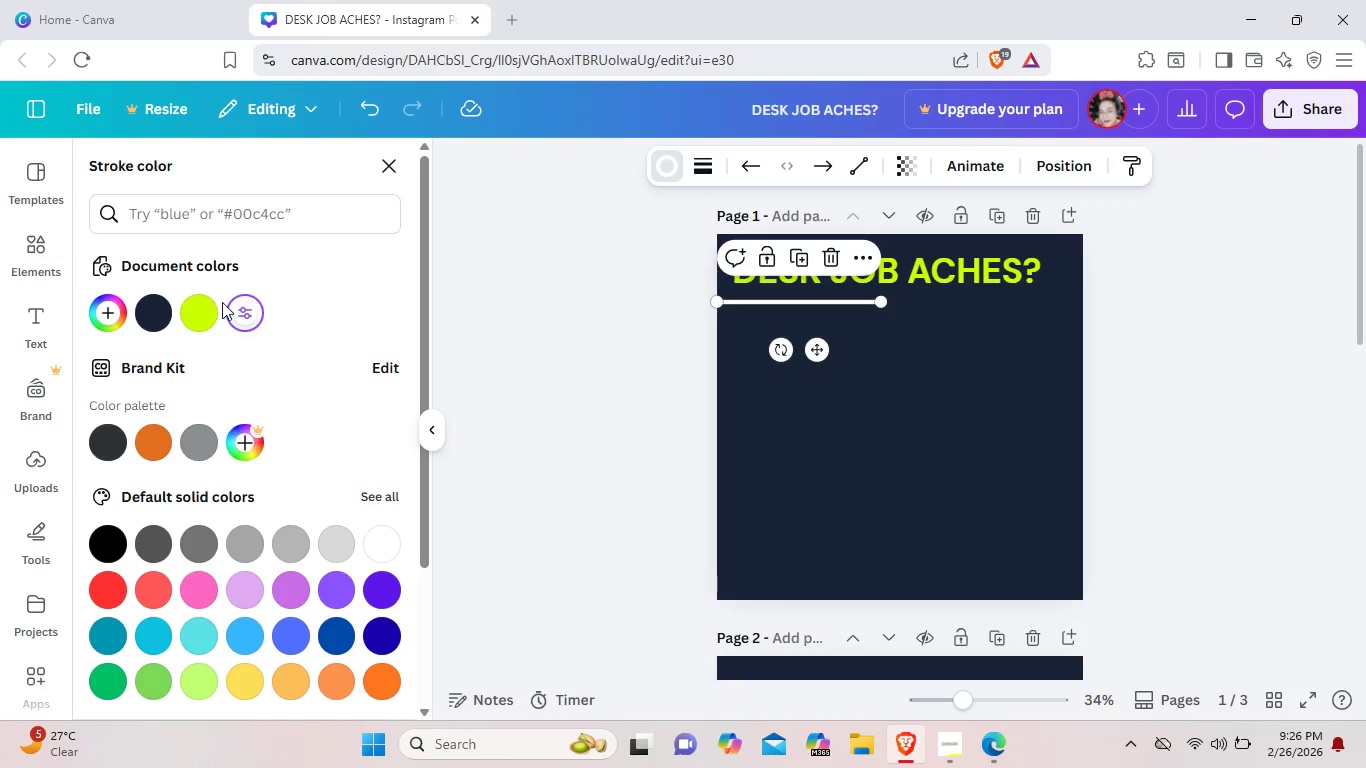 
left_click([202, 306])
 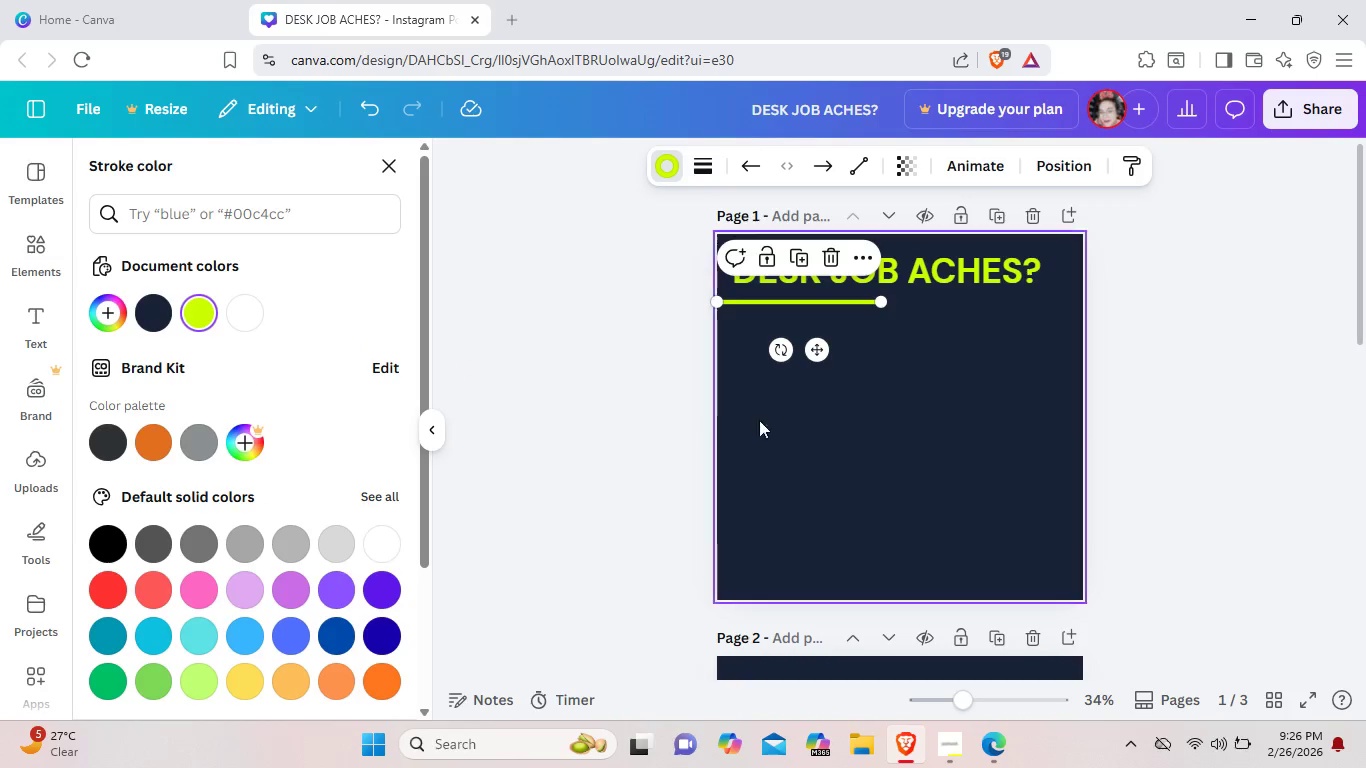 
left_click([799, 424])
 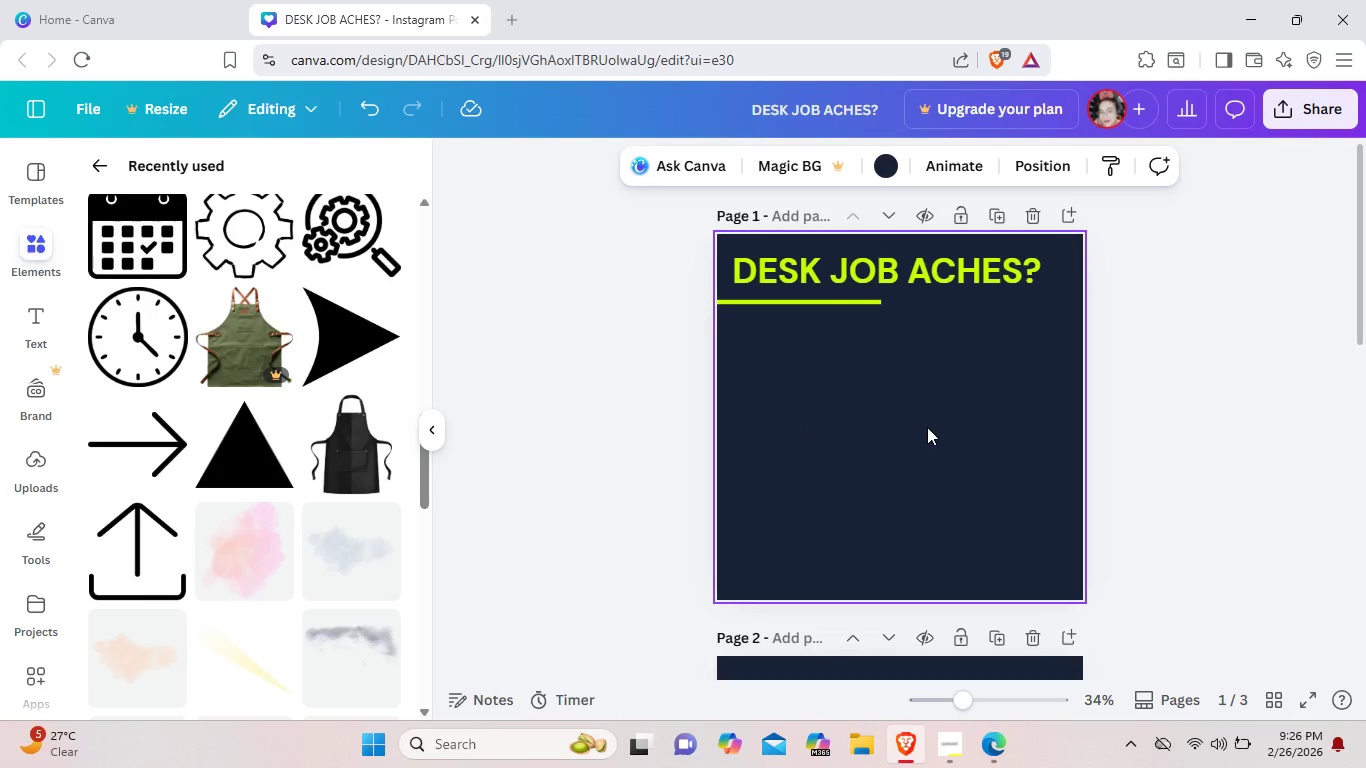 
wait(5.16)
 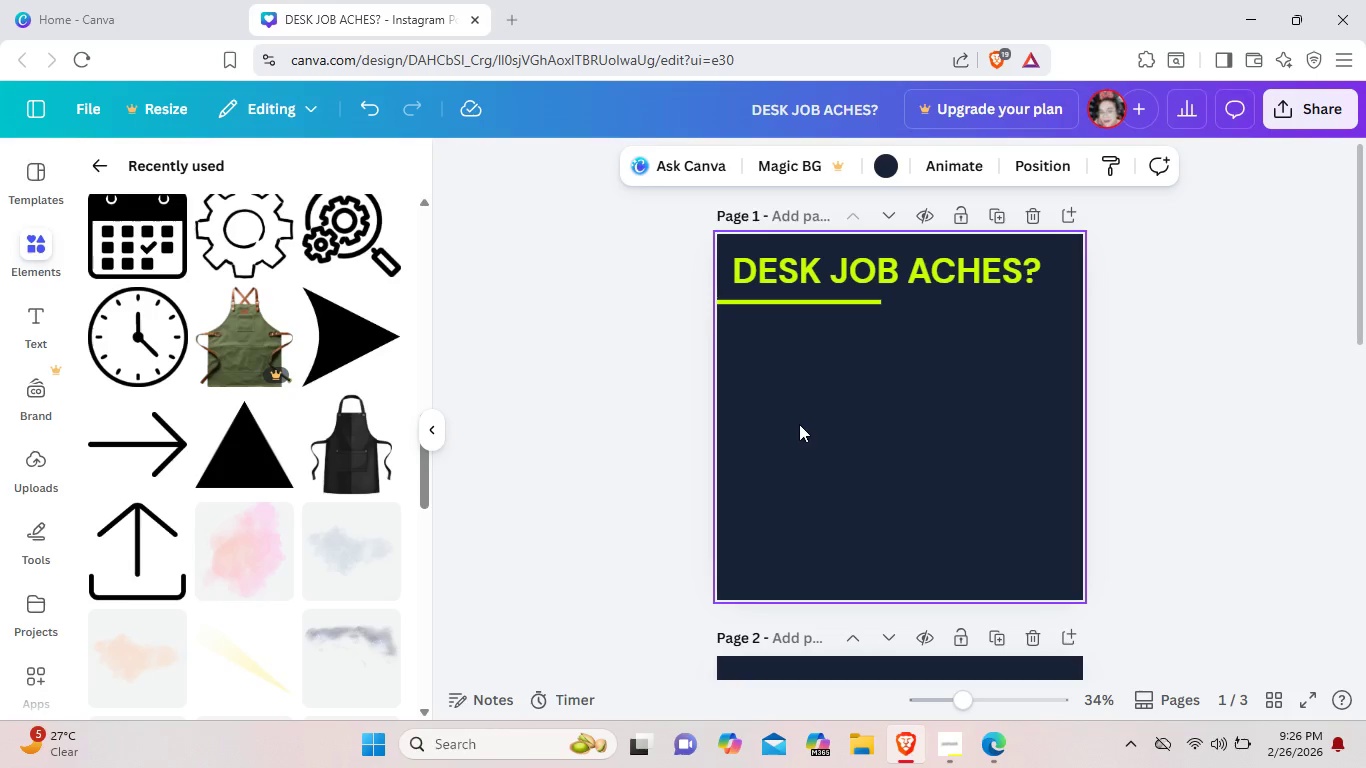 
left_click([849, 264])
 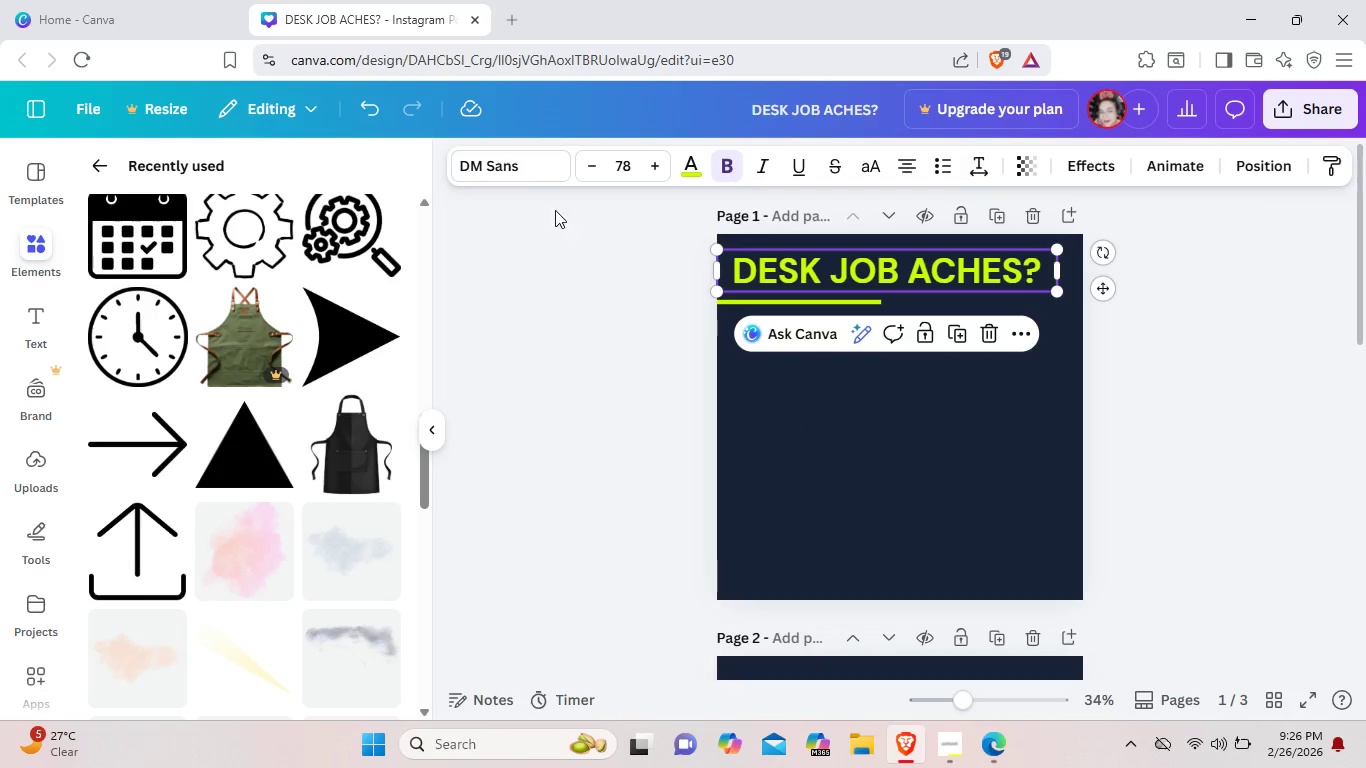 
left_click([507, 159])
 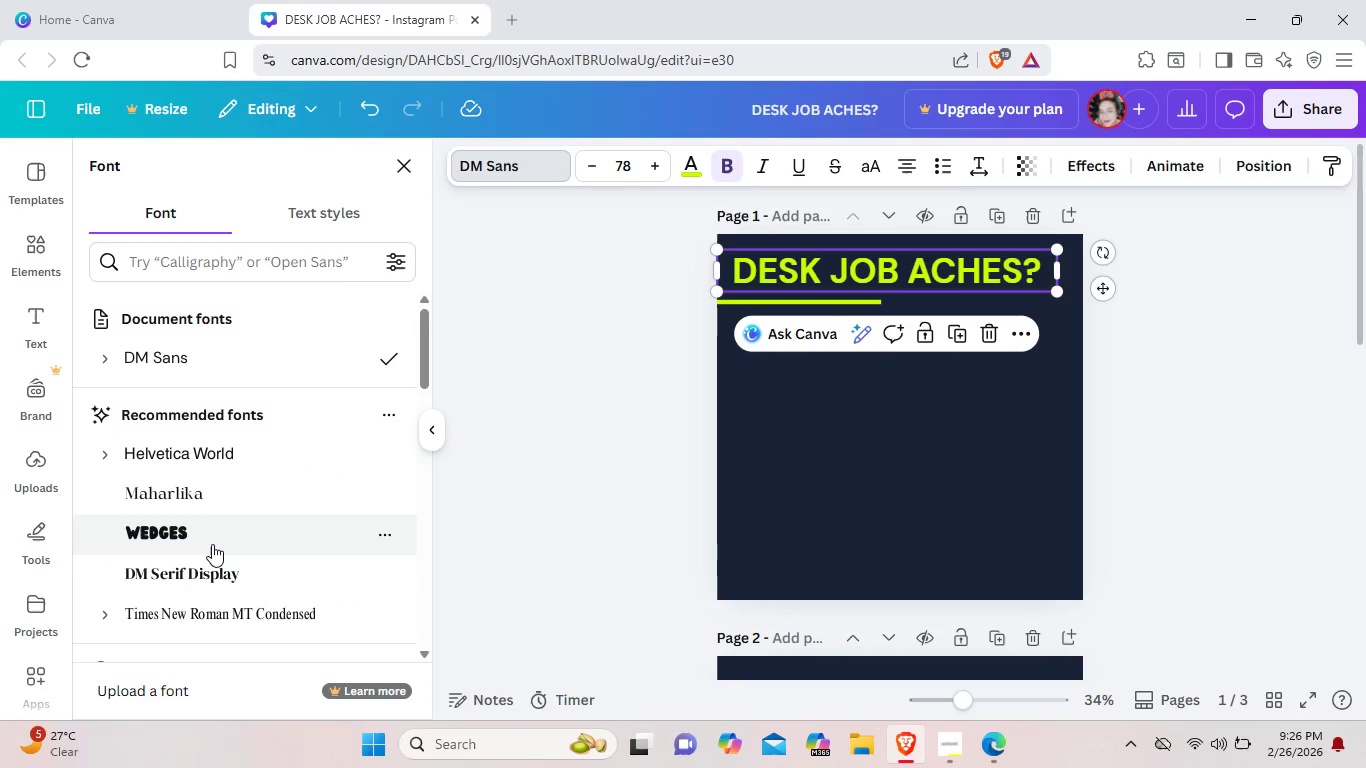 
scroll: coordinate [235, 538], scroll_direction: none, amount: 0.0
 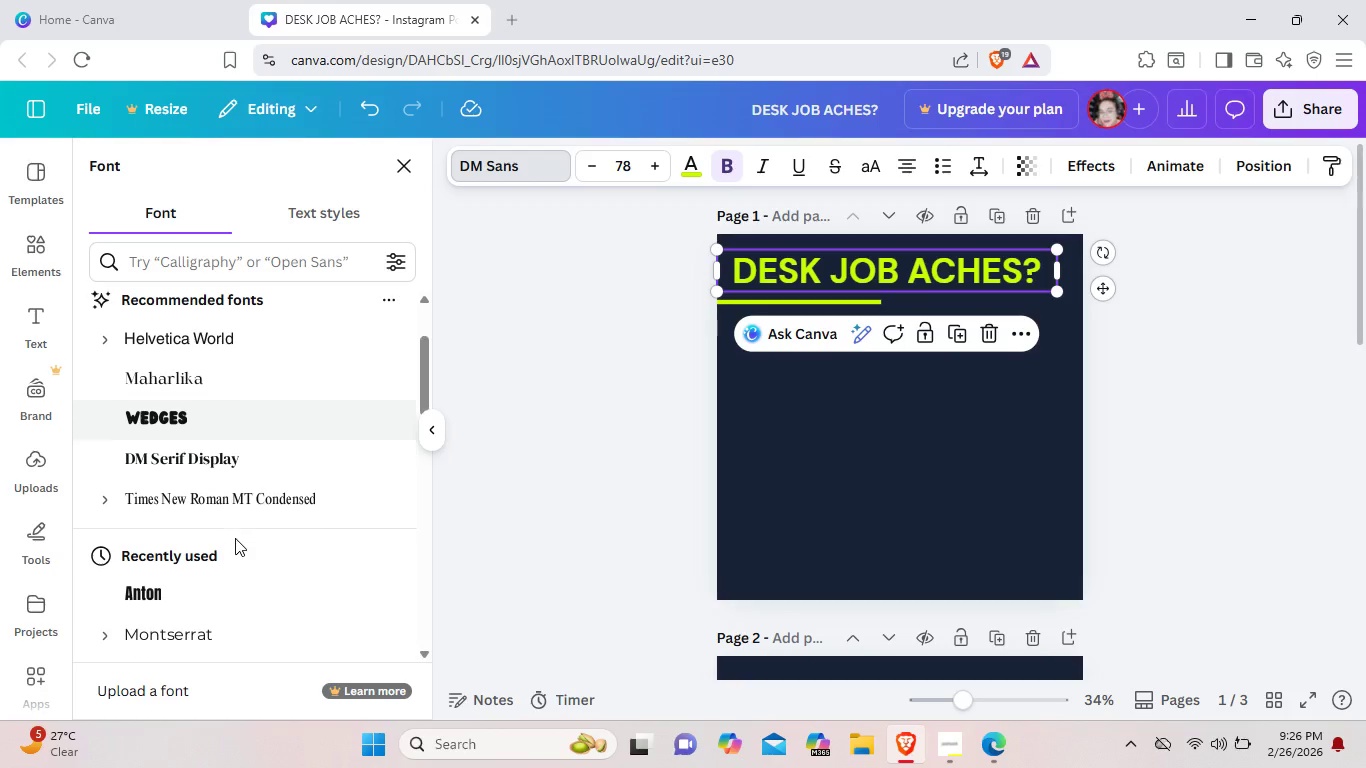 
scroll: coordinate [235, 538], scroll_direction: down, amount: 1.0
 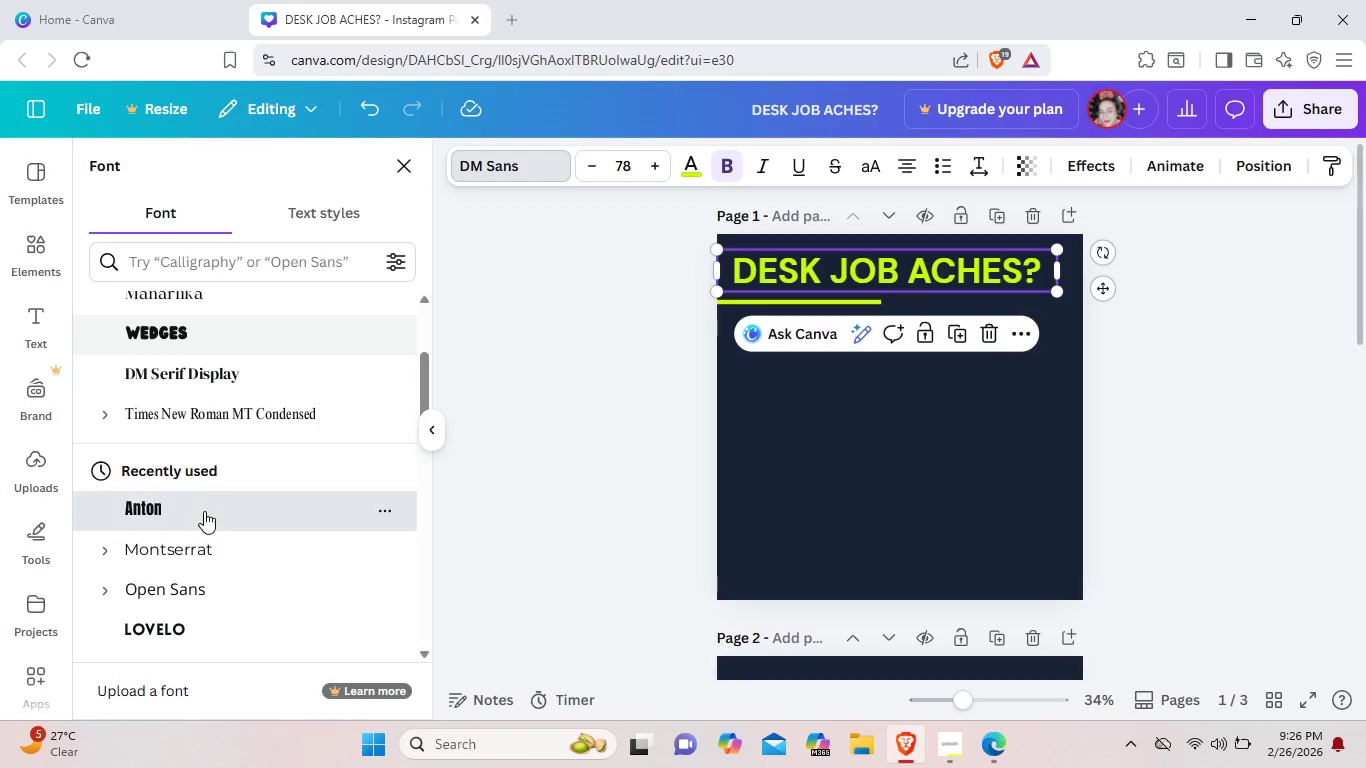 
left_click([204, 511])
 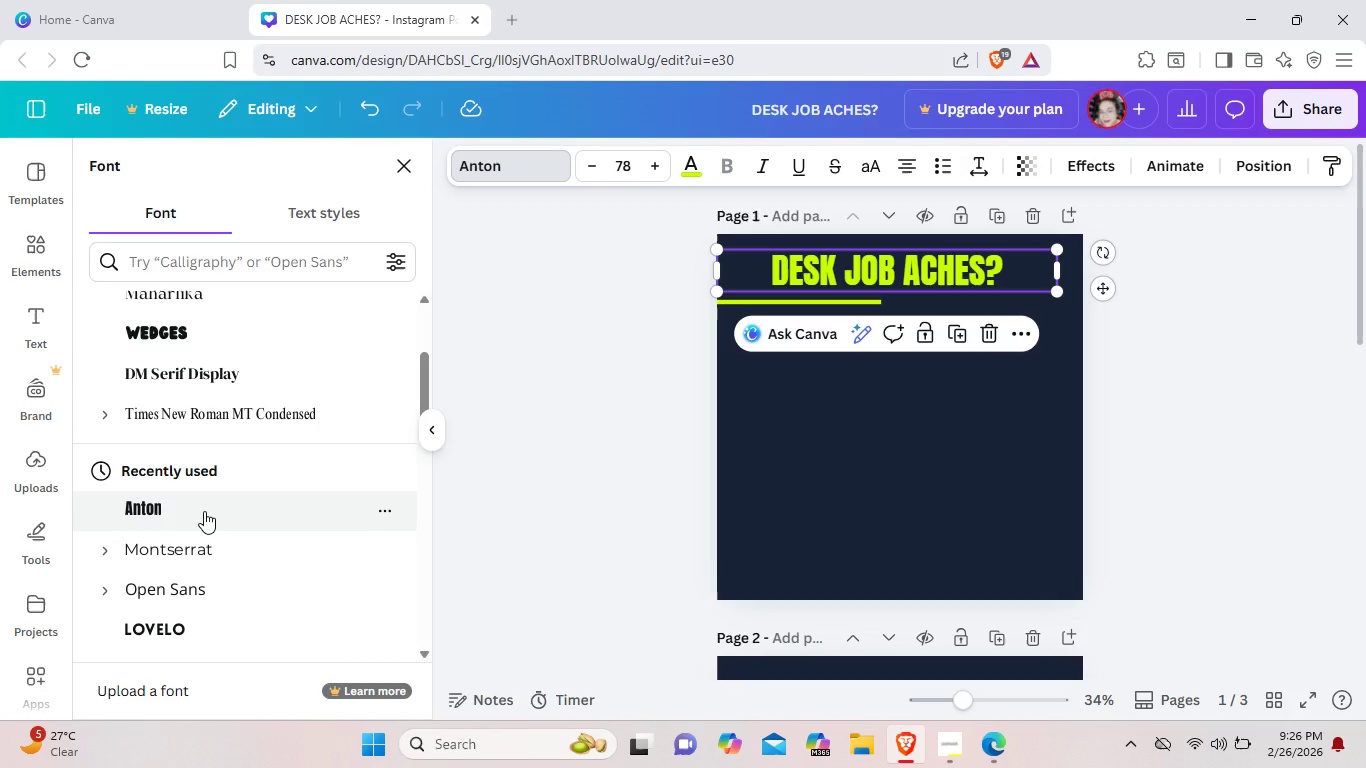 
scroll: coordinate [204, 511], scroll_direction: down, amount: 1.0
 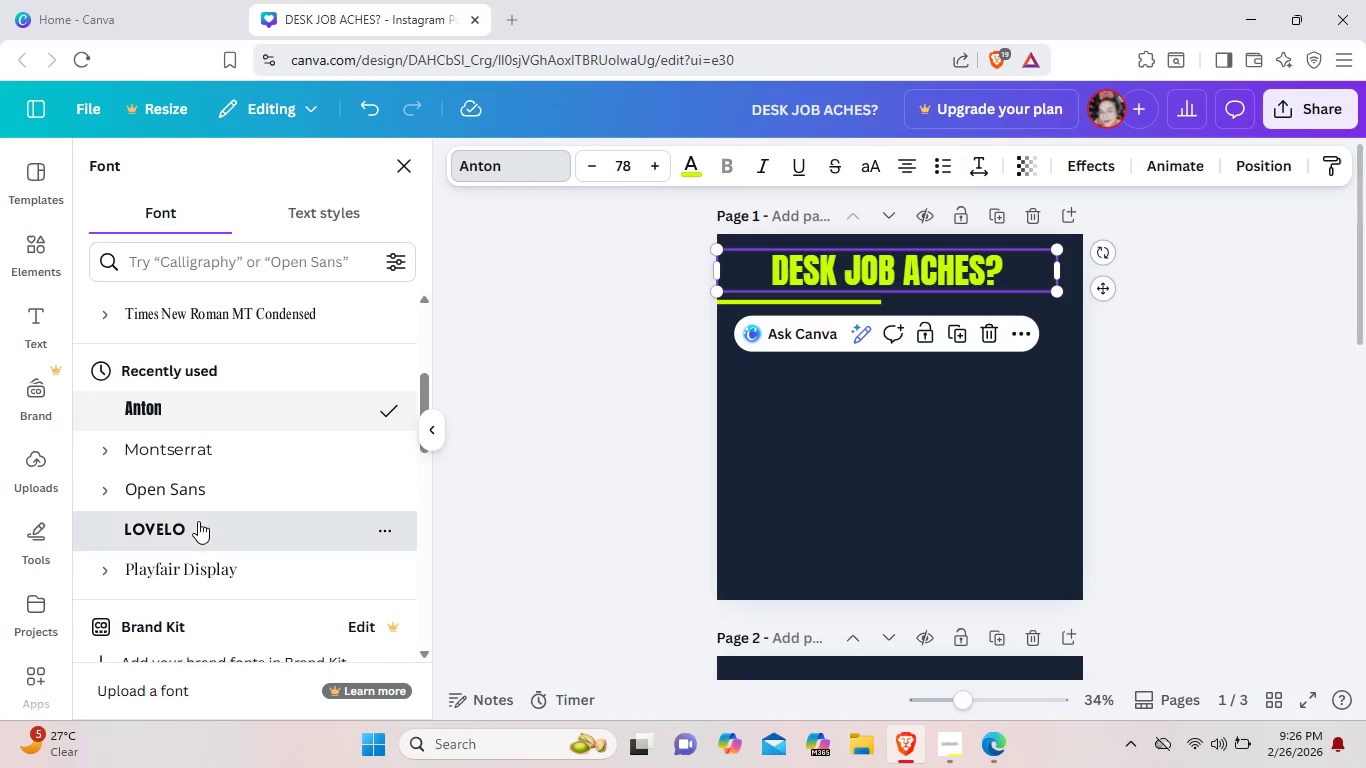 
left_click([198, 521])
 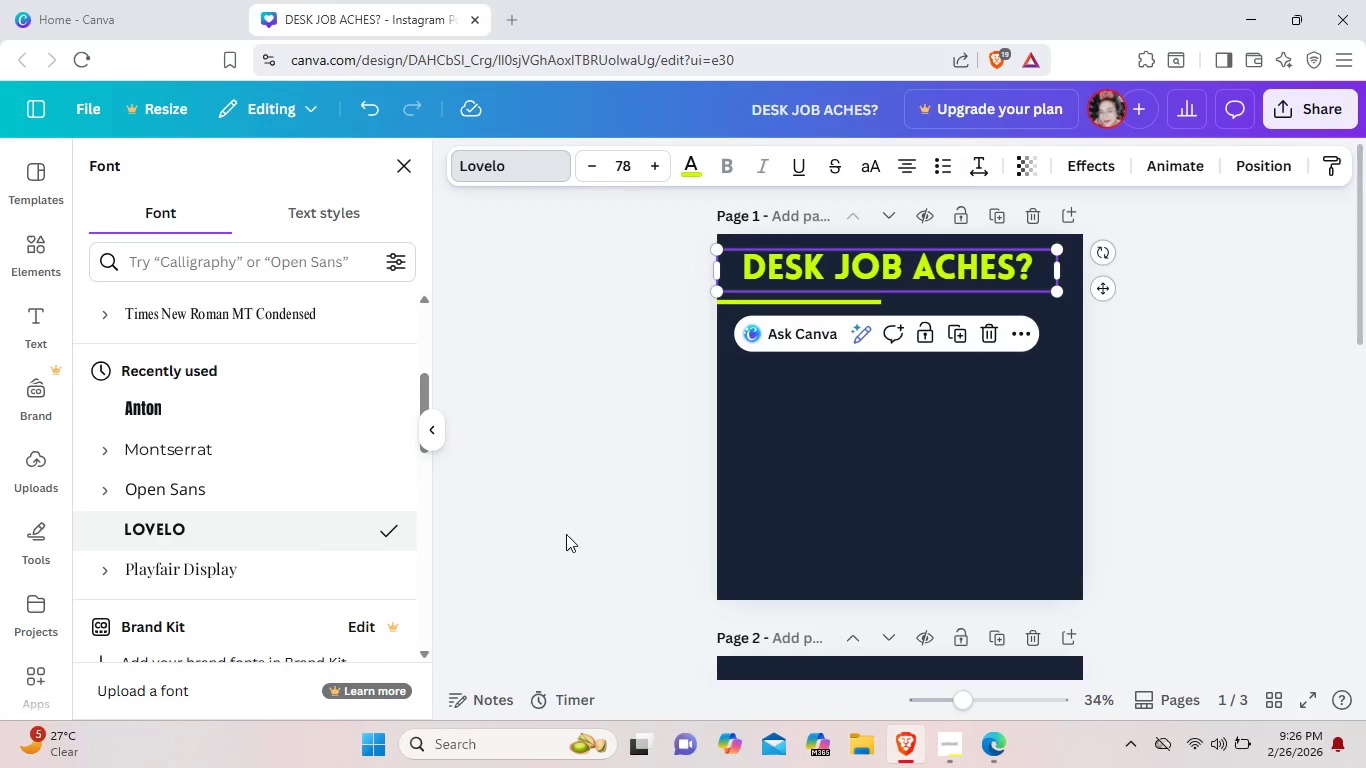 
left_click([847, 444])
 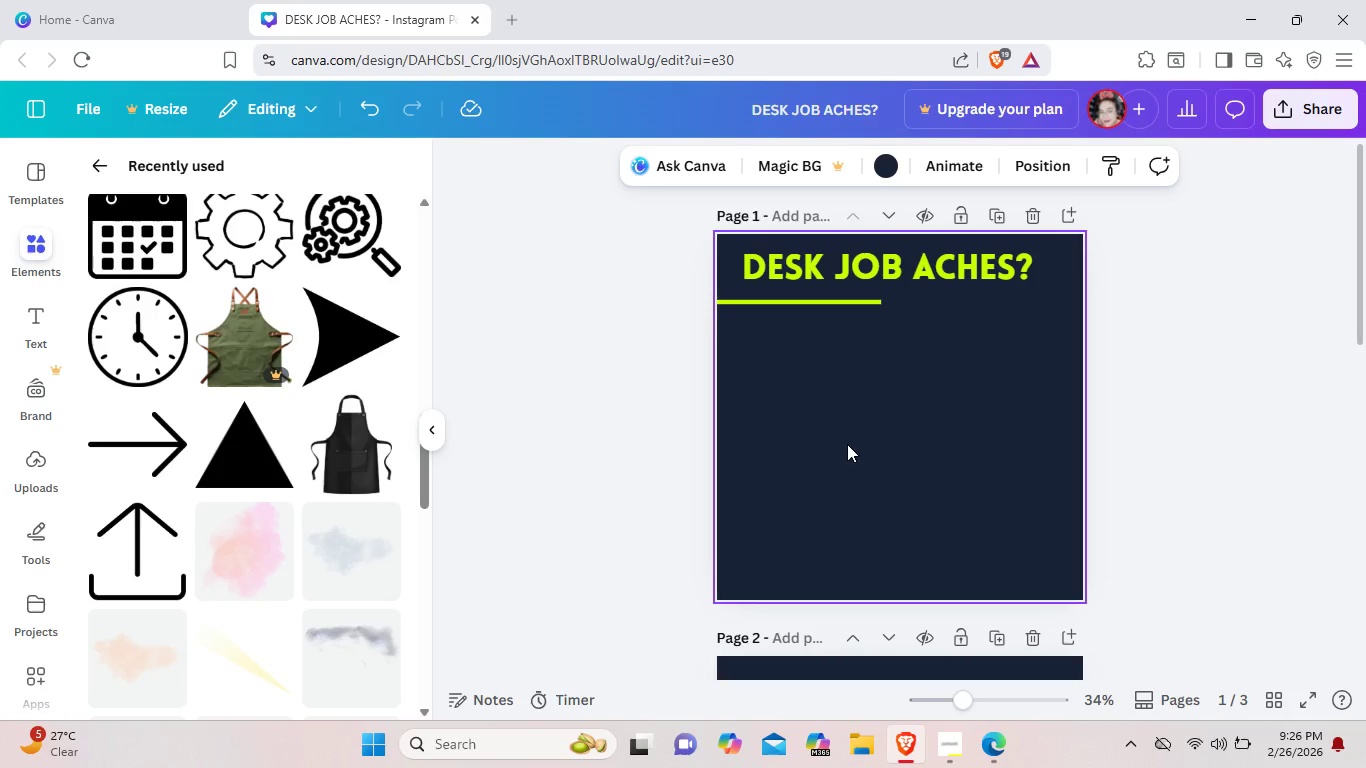 
wait(12.36)
 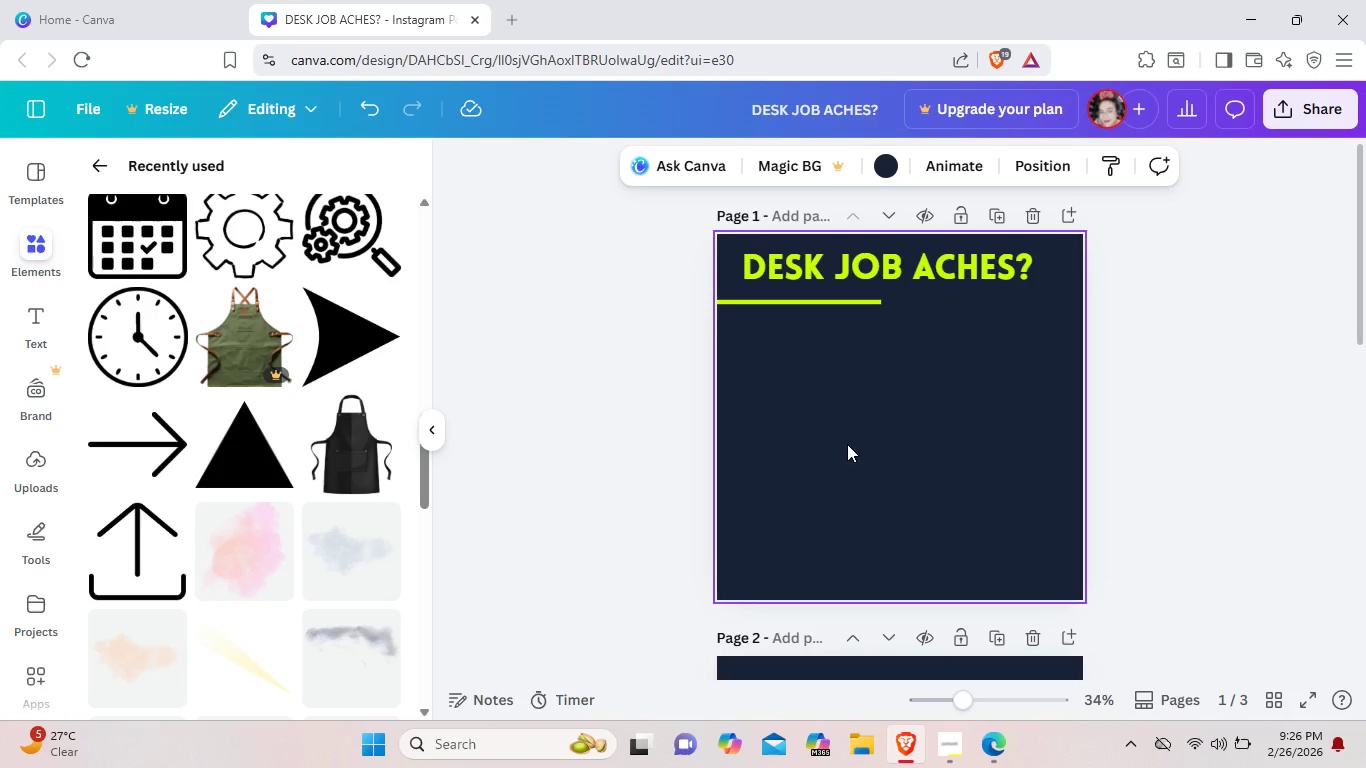 
left_click([954, 389])
 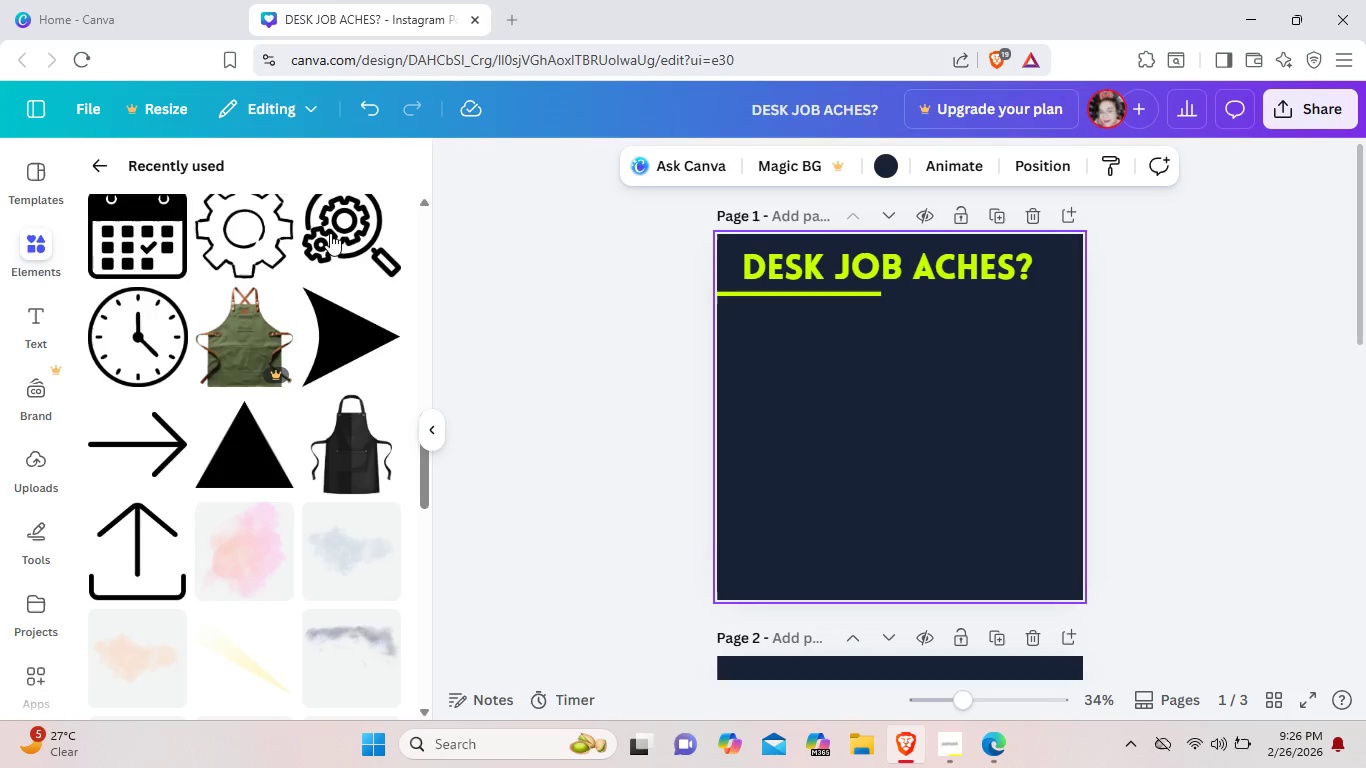 
scroll: coordinate [446, 343], scroll_direction: up, amount: 5.0
 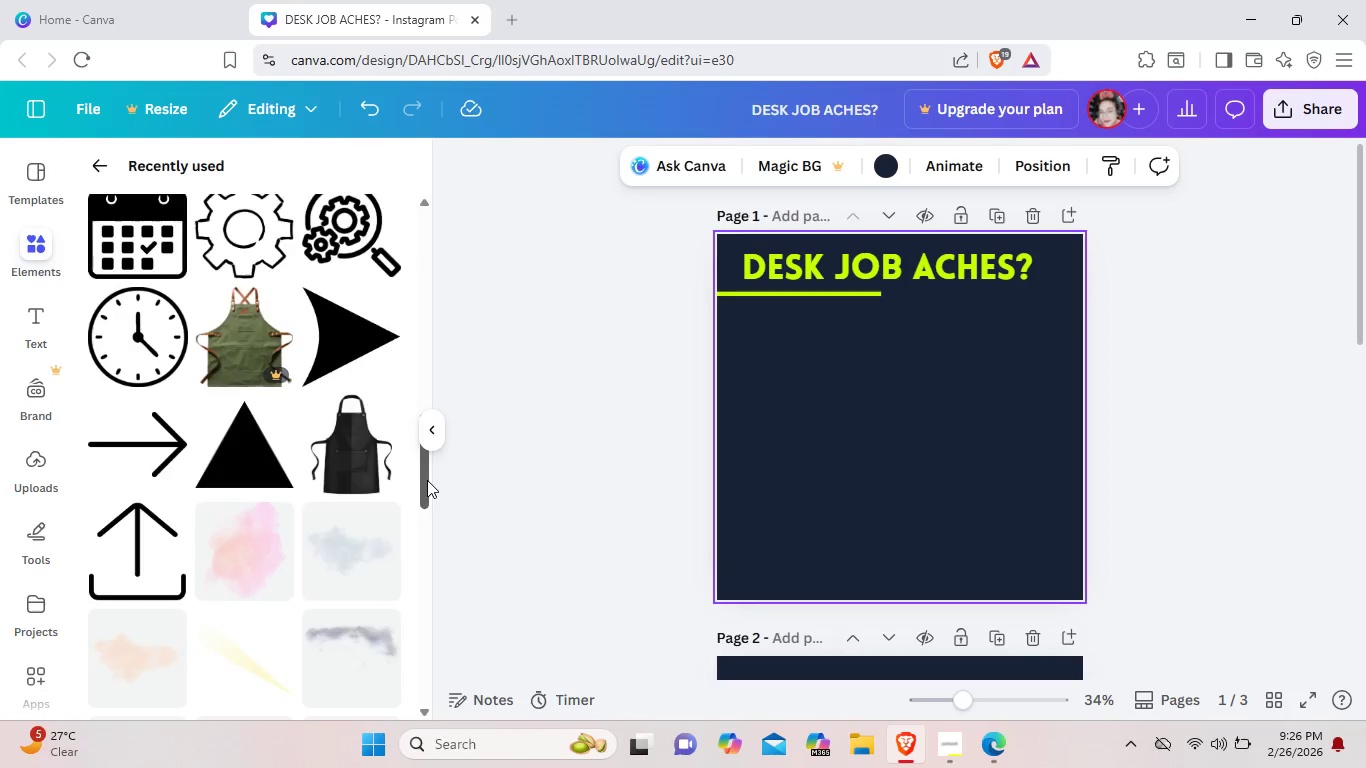 
left_click_drag(start_coordinate=[427, 480], to_coordinate=[457, 241])
 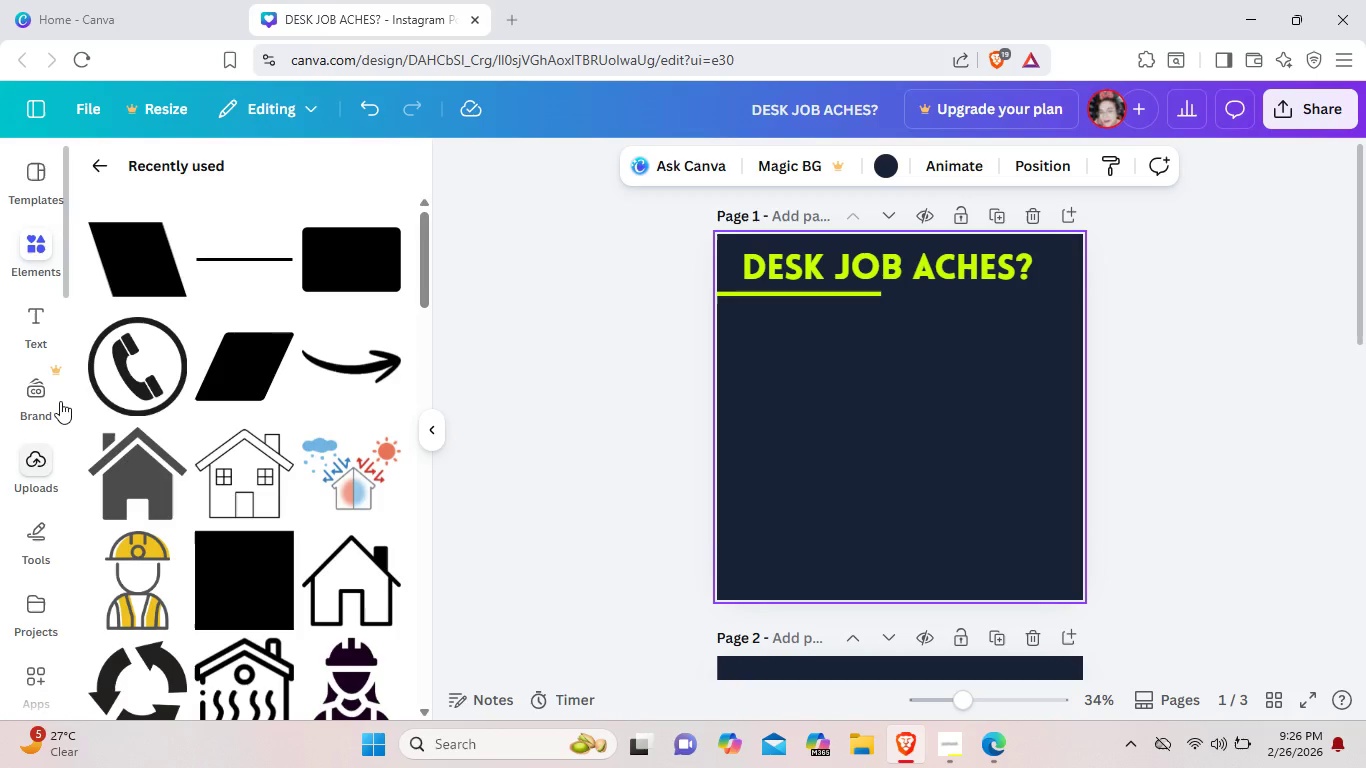 
left_click([252, 266])
 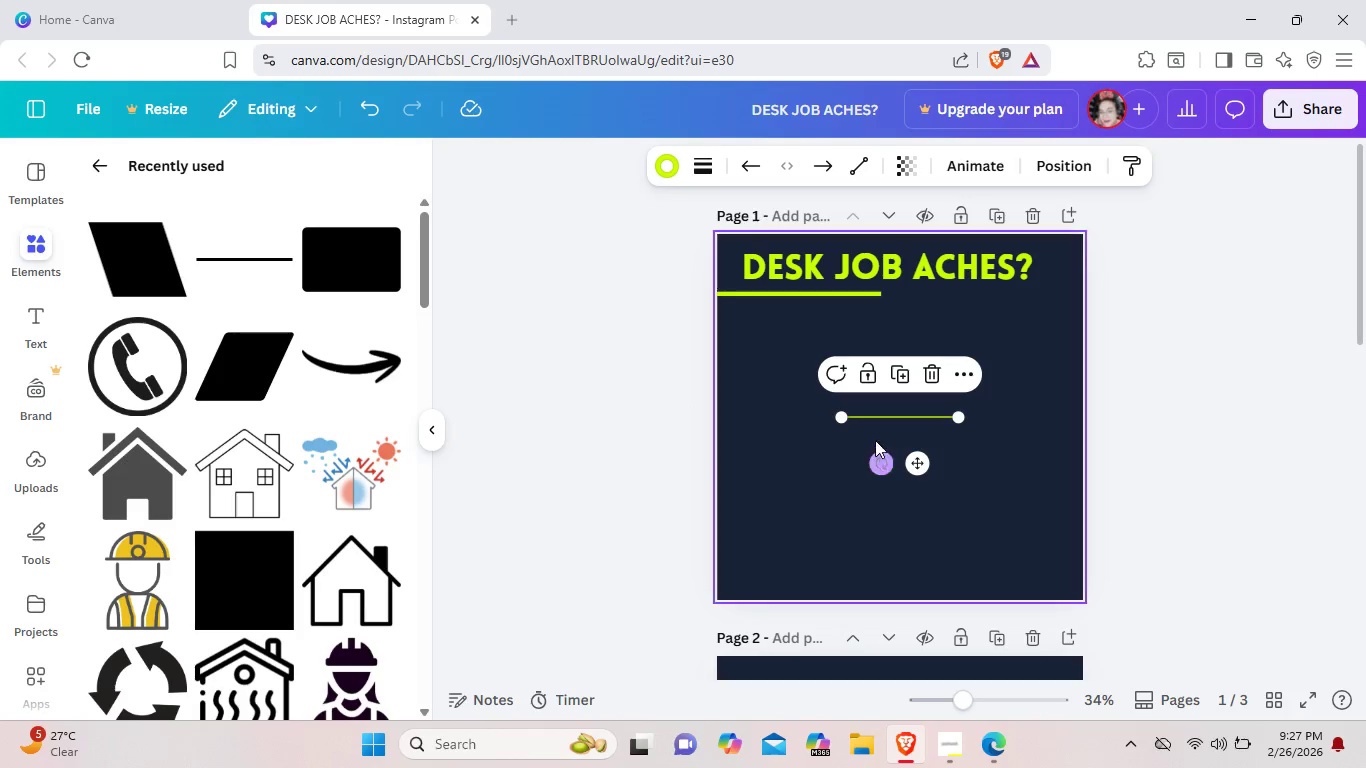 
left_click_drag(start_coordinate=[922, 465], to_coordinate=[837, 611])
 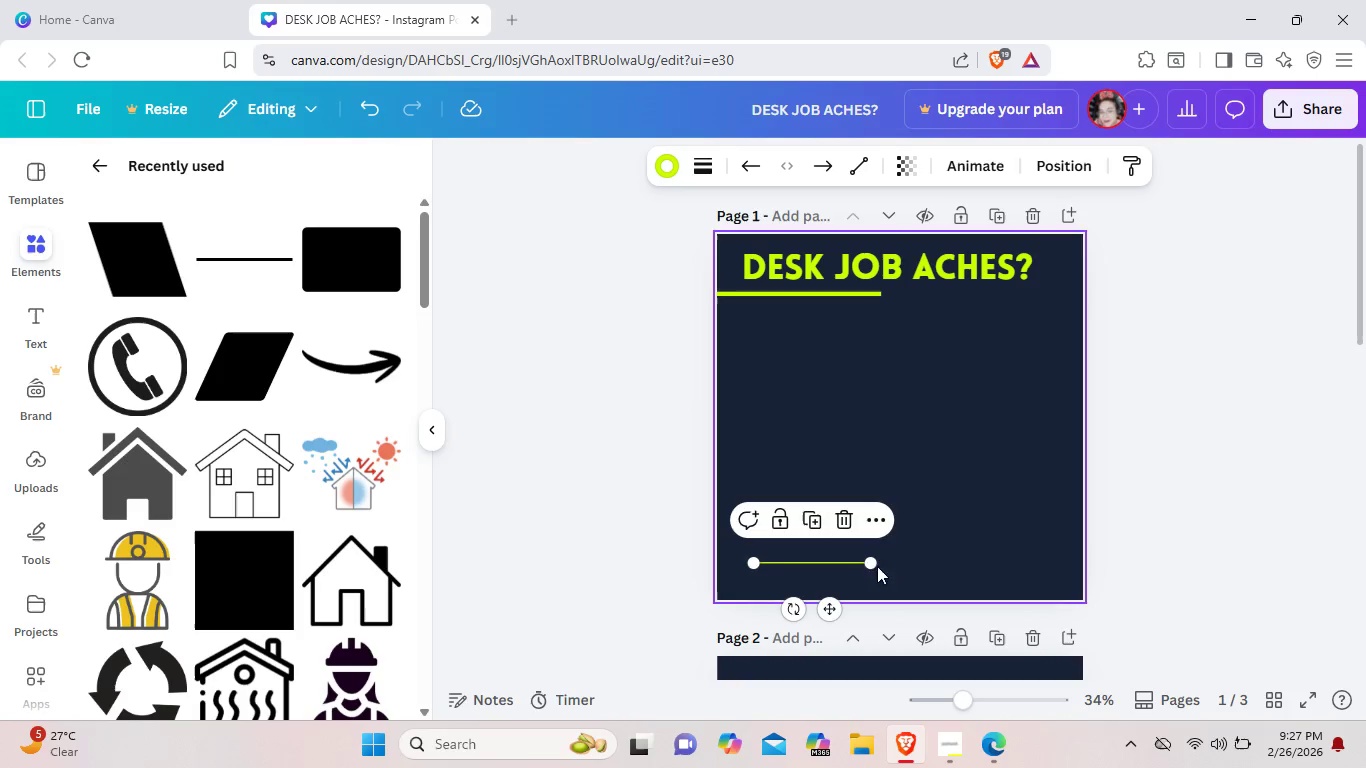 
left_click_drag(start_coordinate=[873, 566], to_coordinate=[927, 568])
 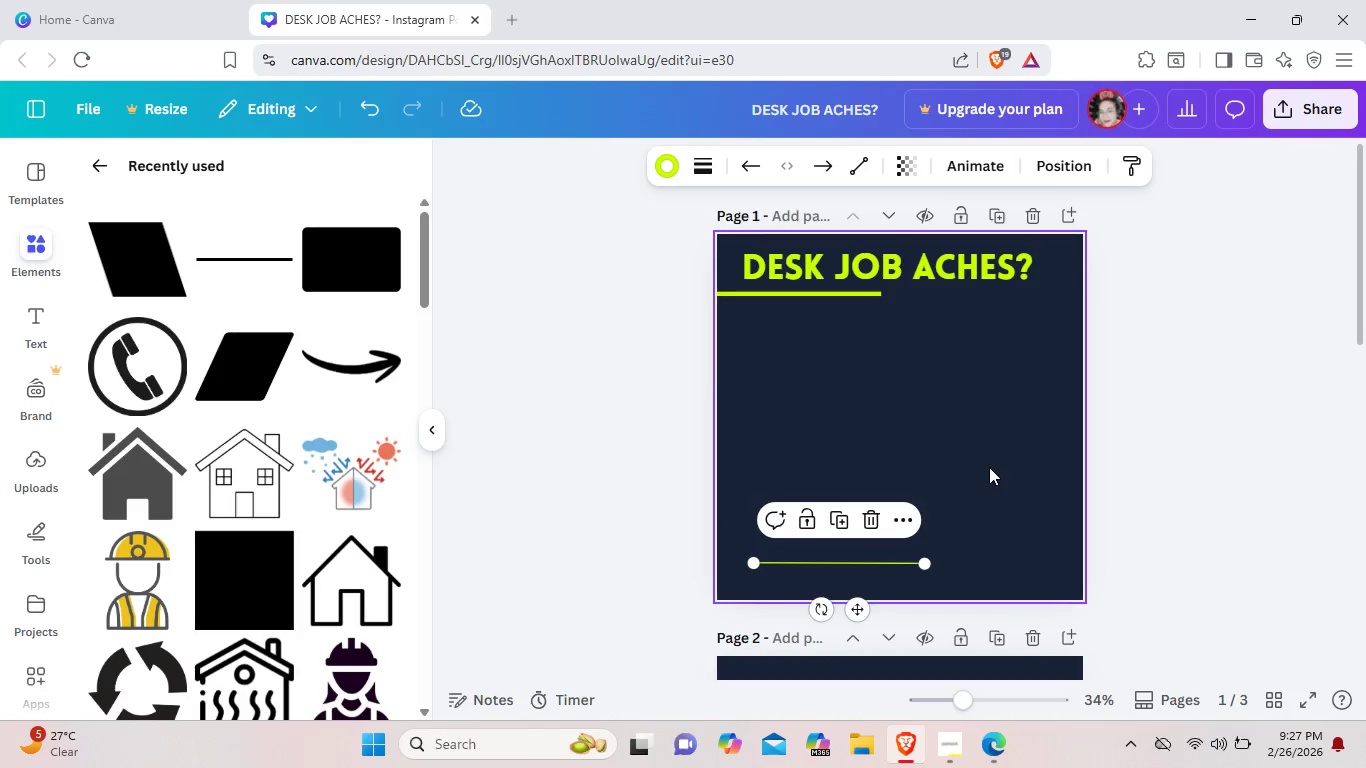 
left_click([989, 467])
 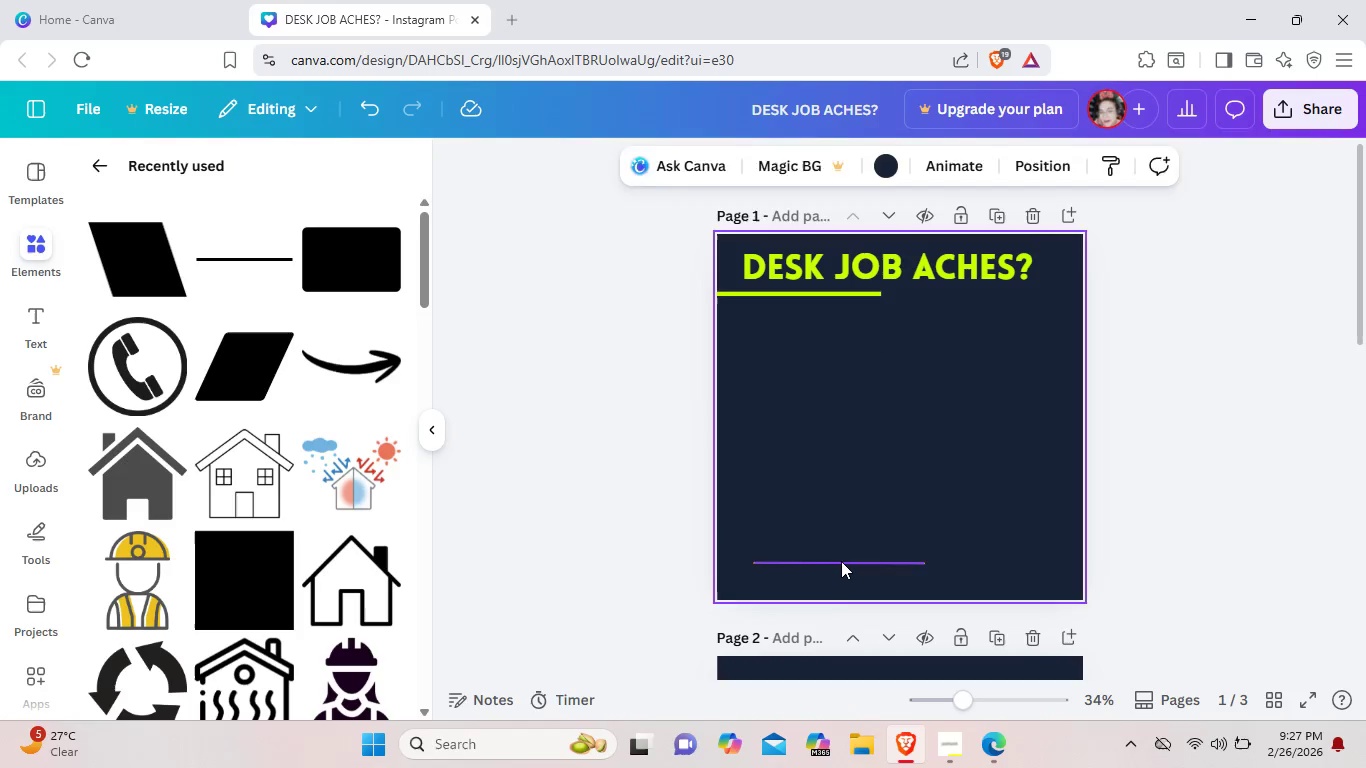 
left_click([841, 561])
 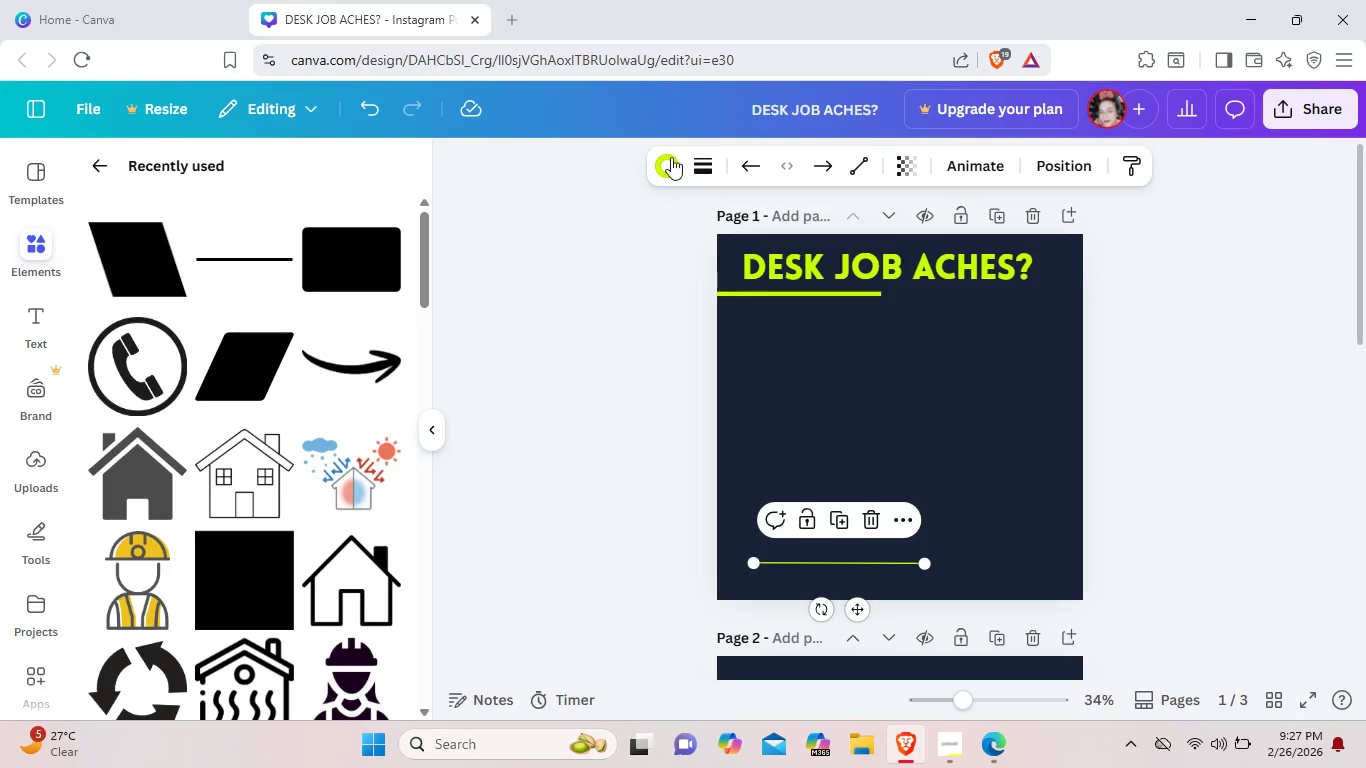 
left_click([661, 157])
 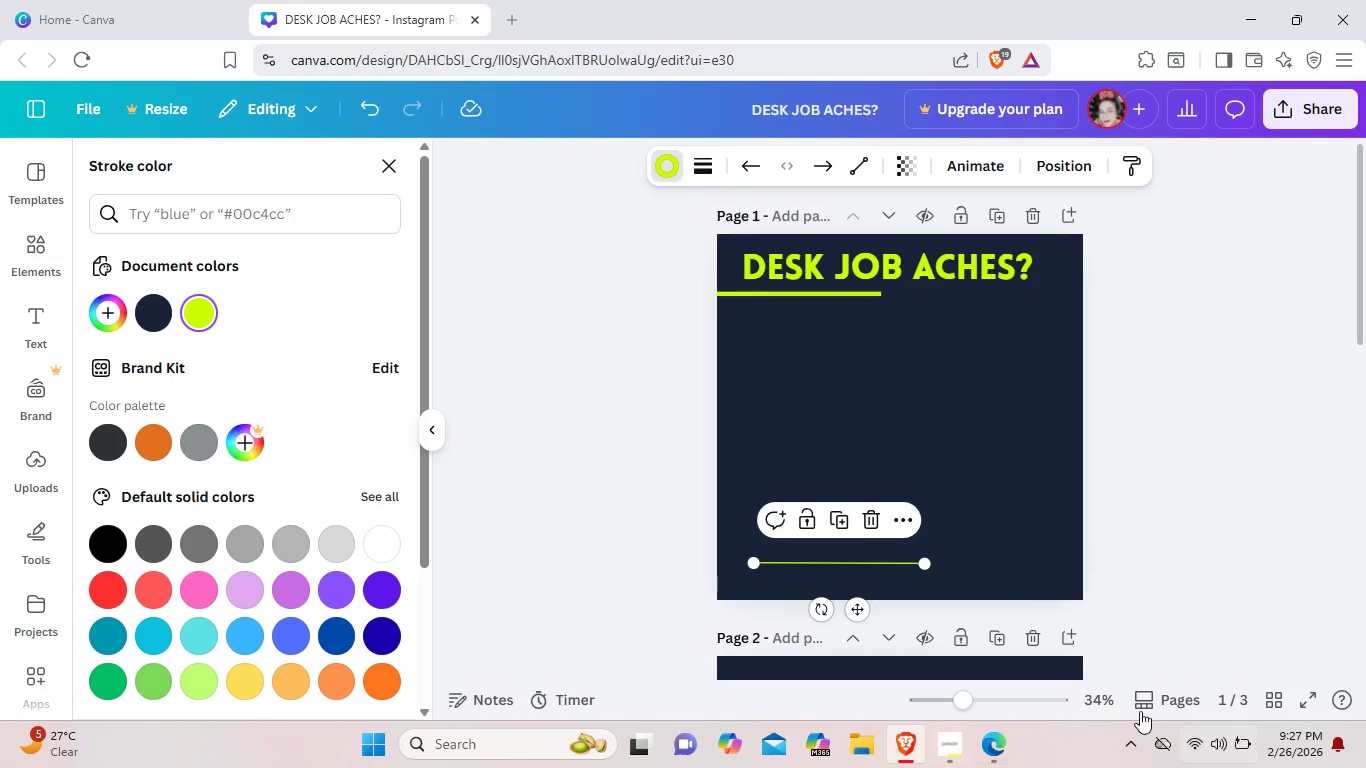 
wait(5.12)
 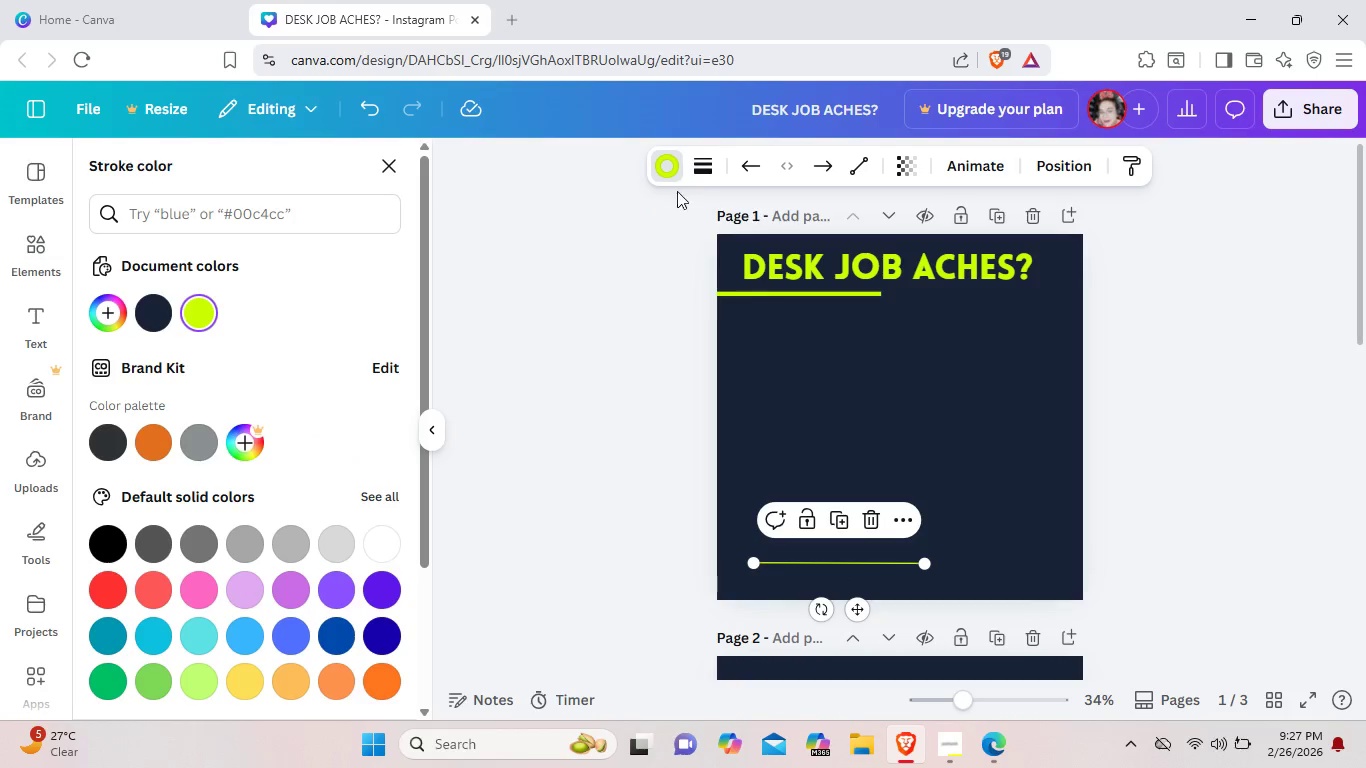 
left_click([951, 741])